 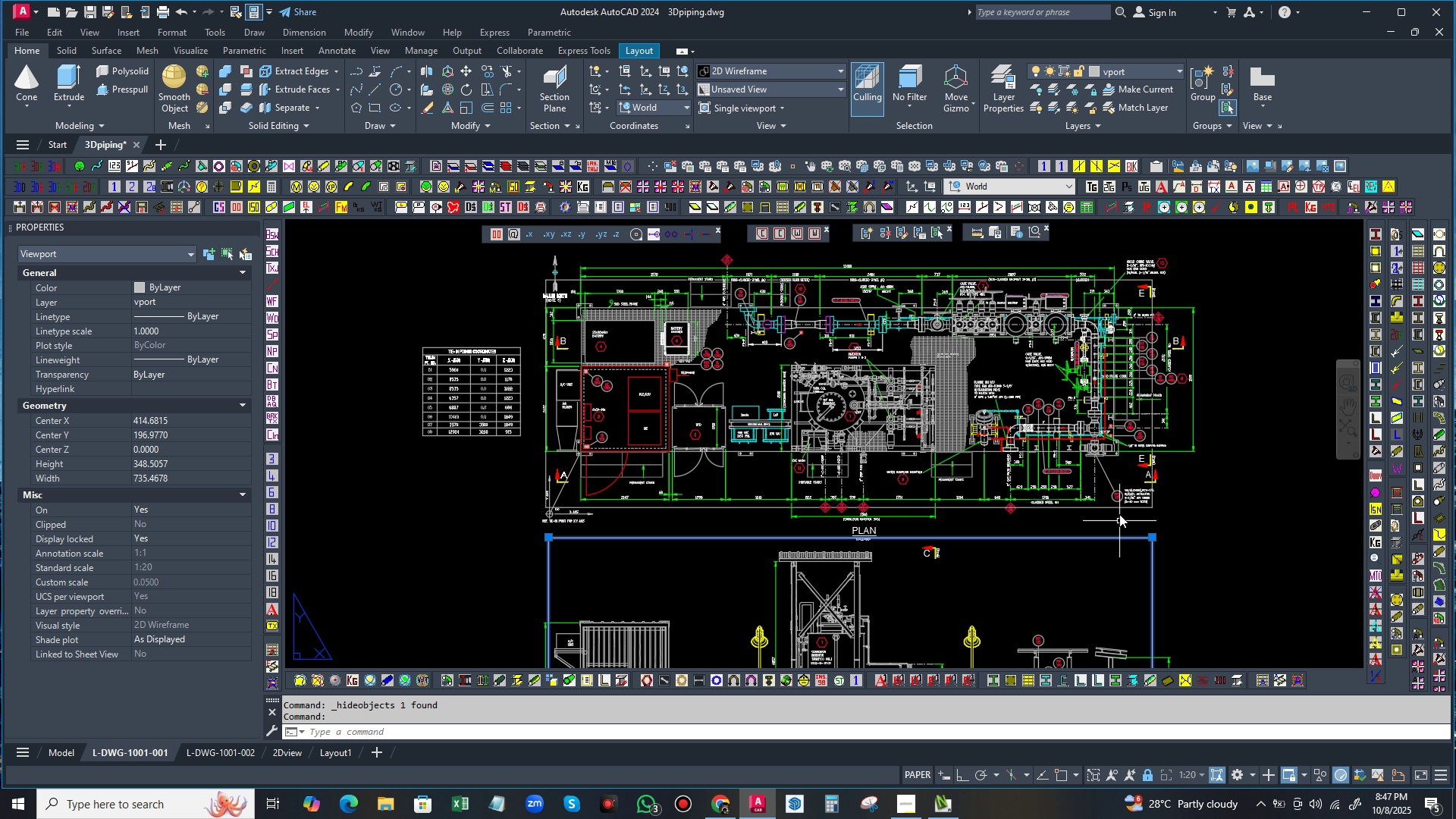 
left_click([1179, 71])
 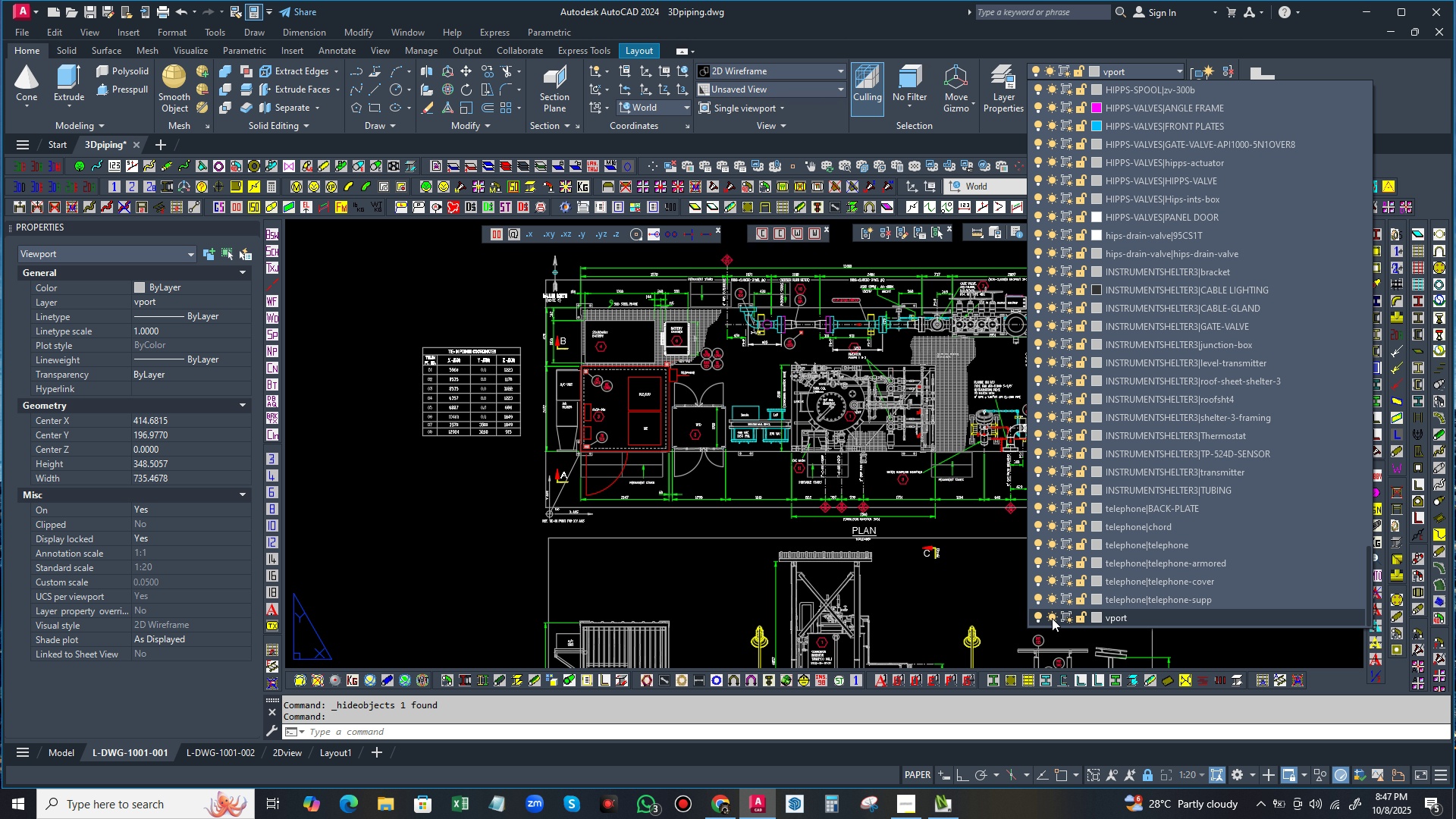 
left_click([1053, 616])
 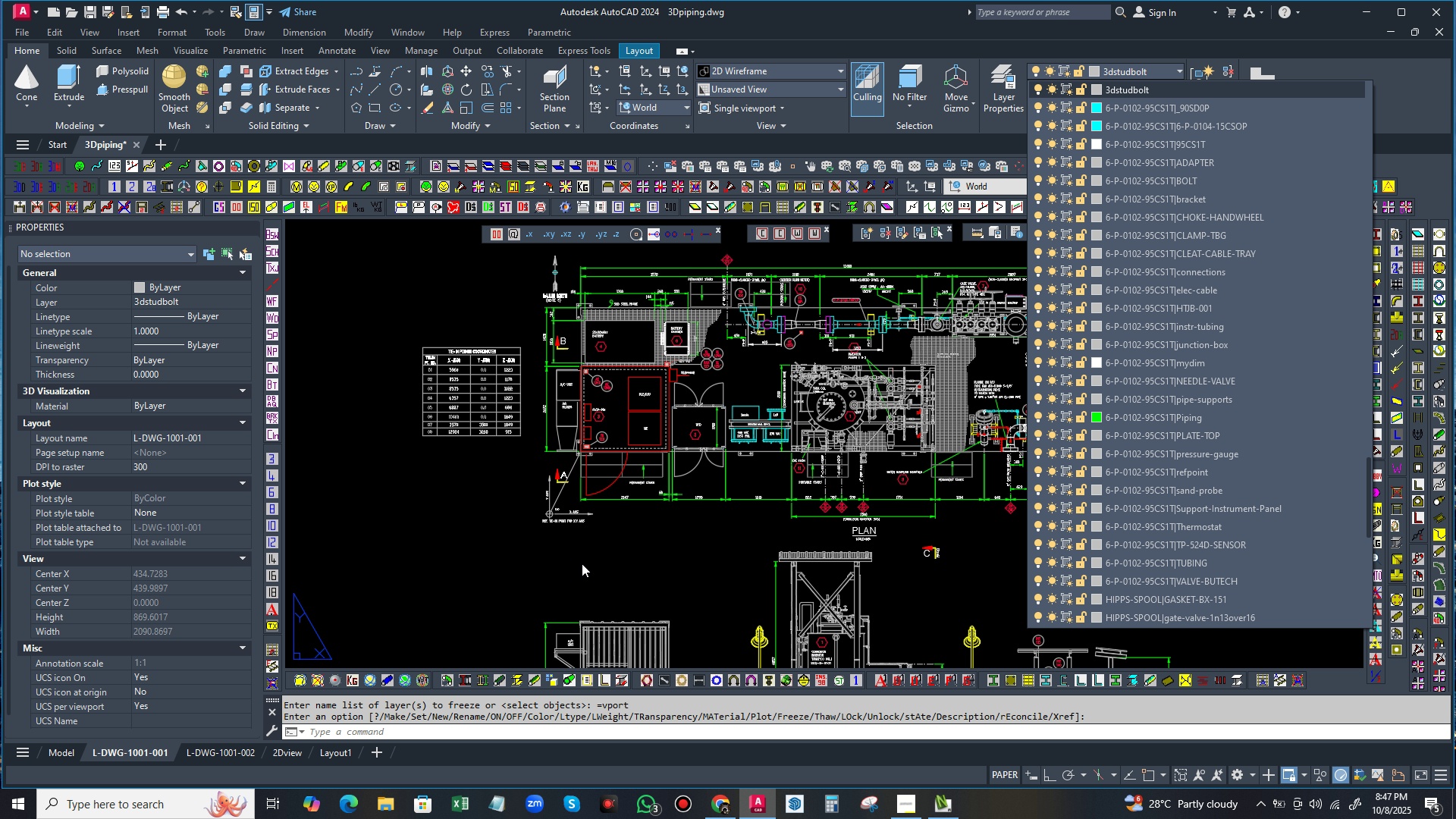 
left_click([519, 566])
 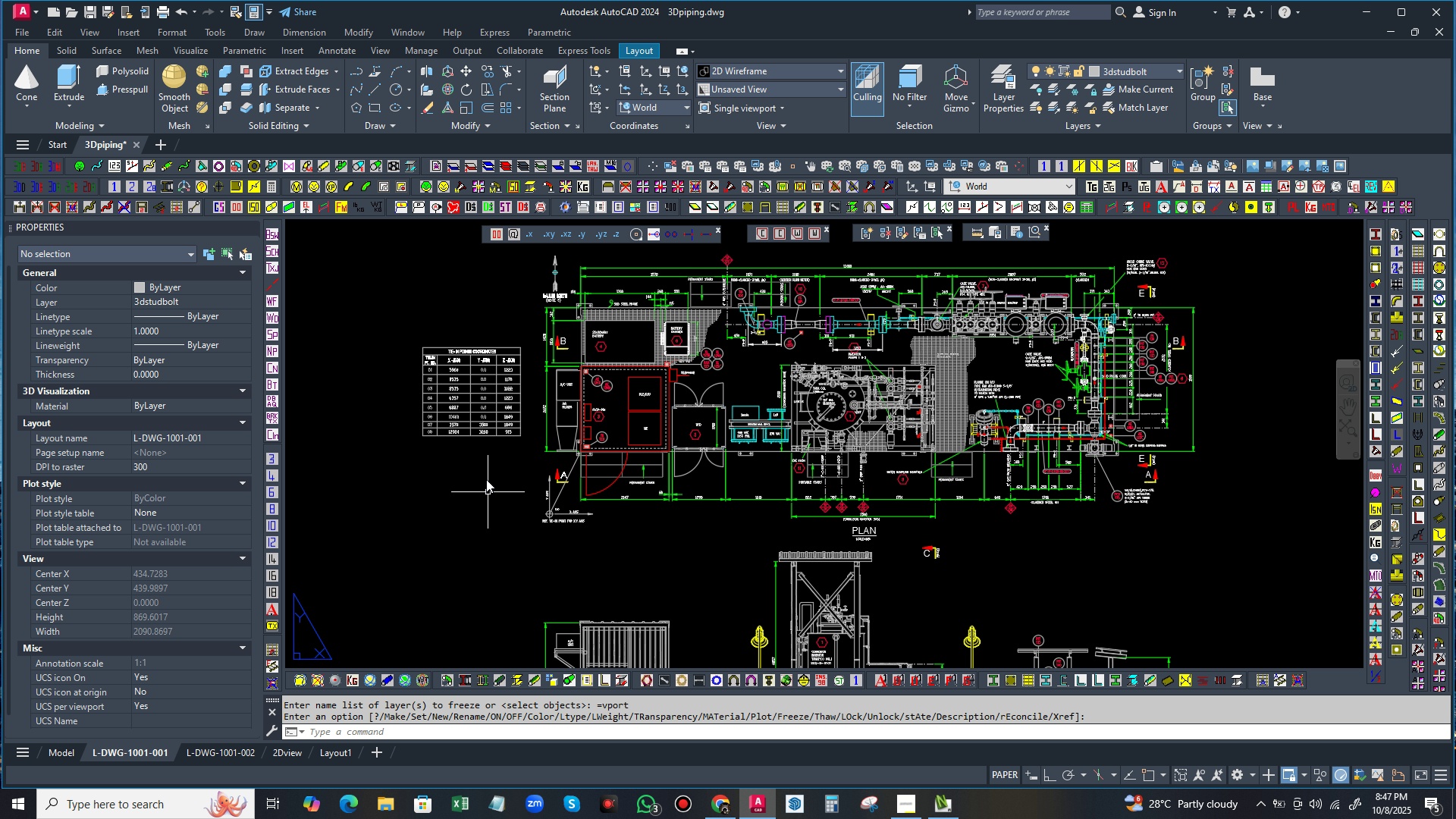 
scroll: coordinate [522, 485], scroll_direction: down, amount: 1.0
 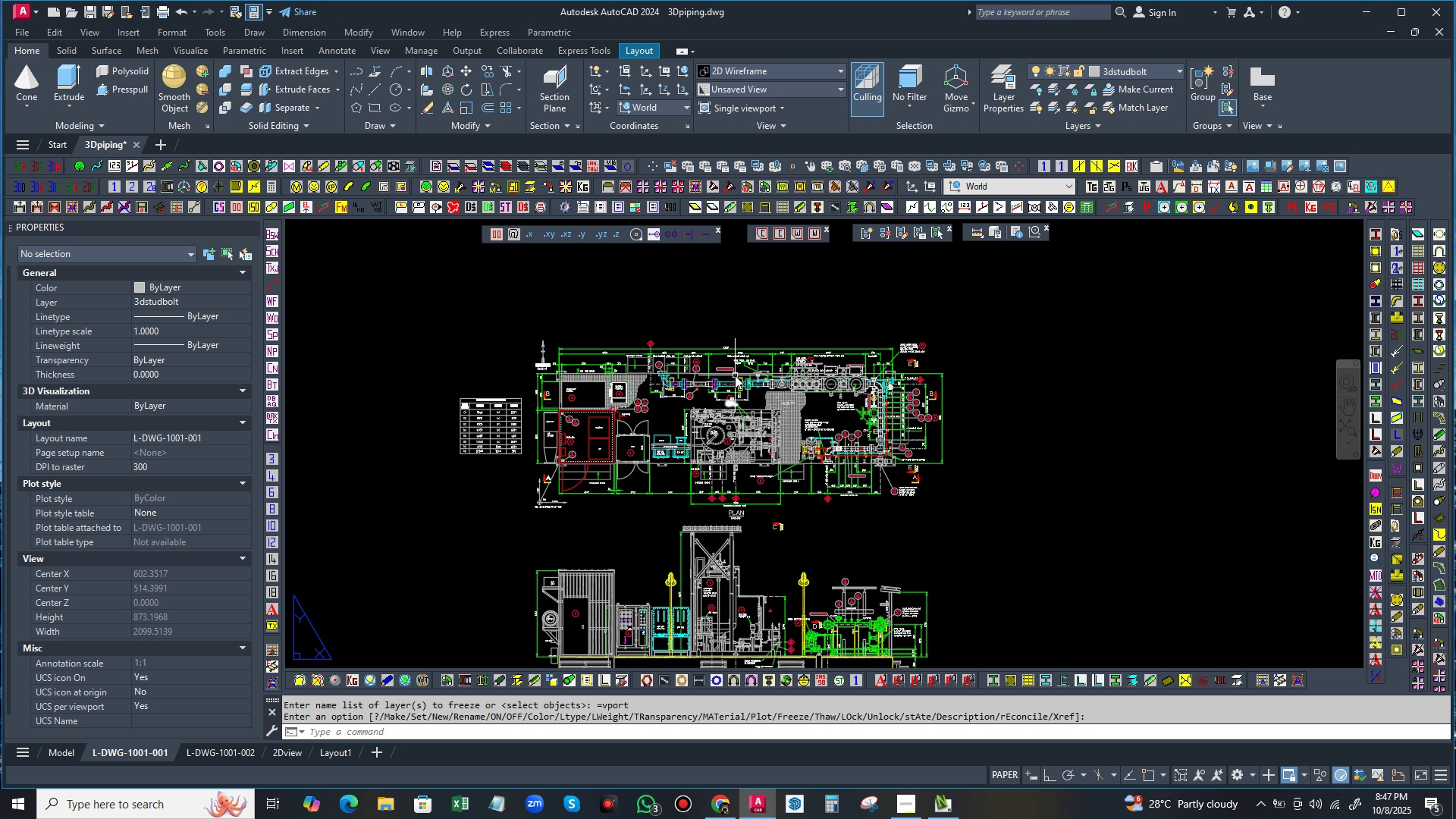 
scroll: coordinate [701, 515], scroll_direction: up, amount: 4.0
 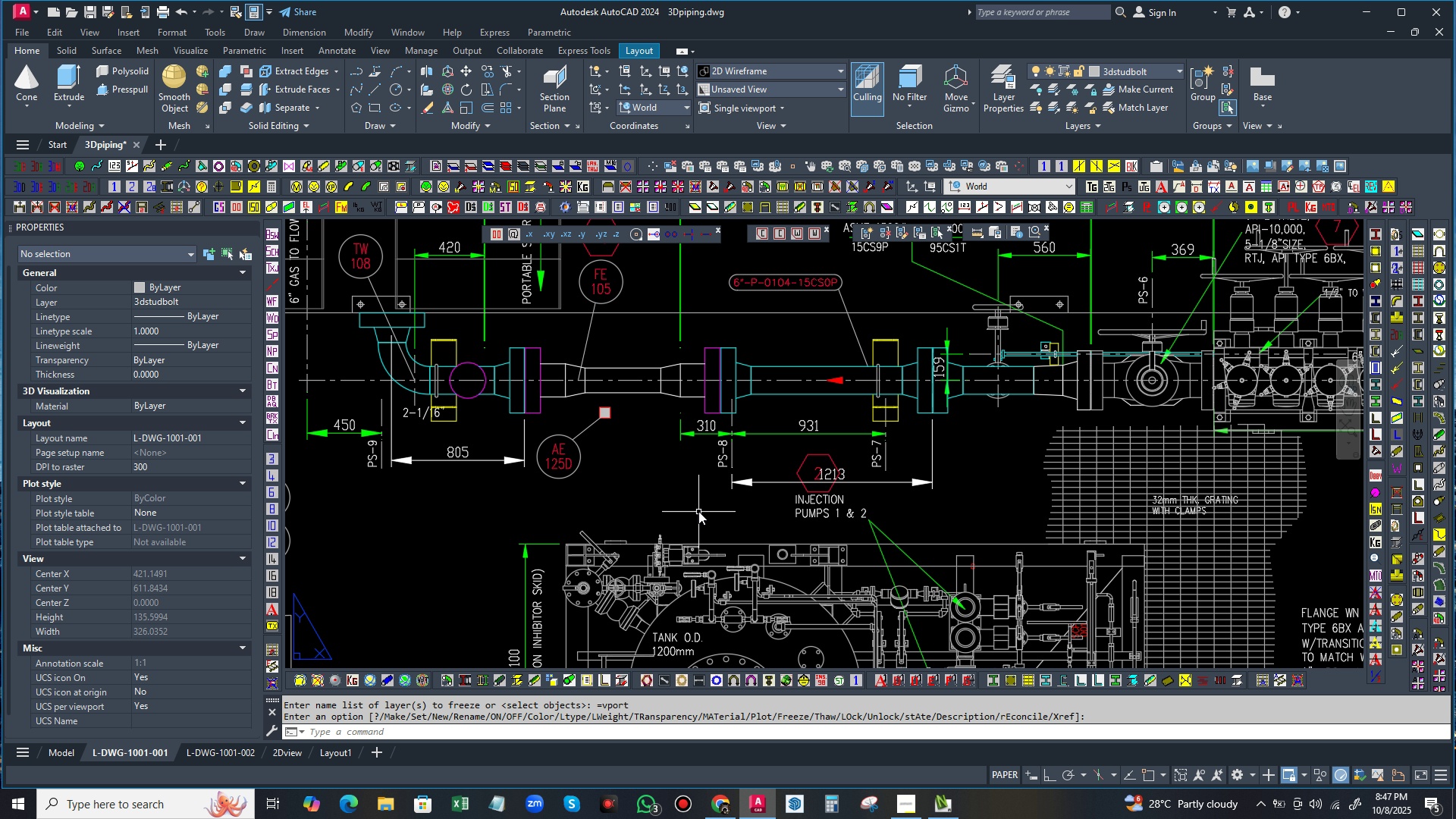 
scroll: coordinate [755, 422], scroll_direction: down, amount: 4.0
 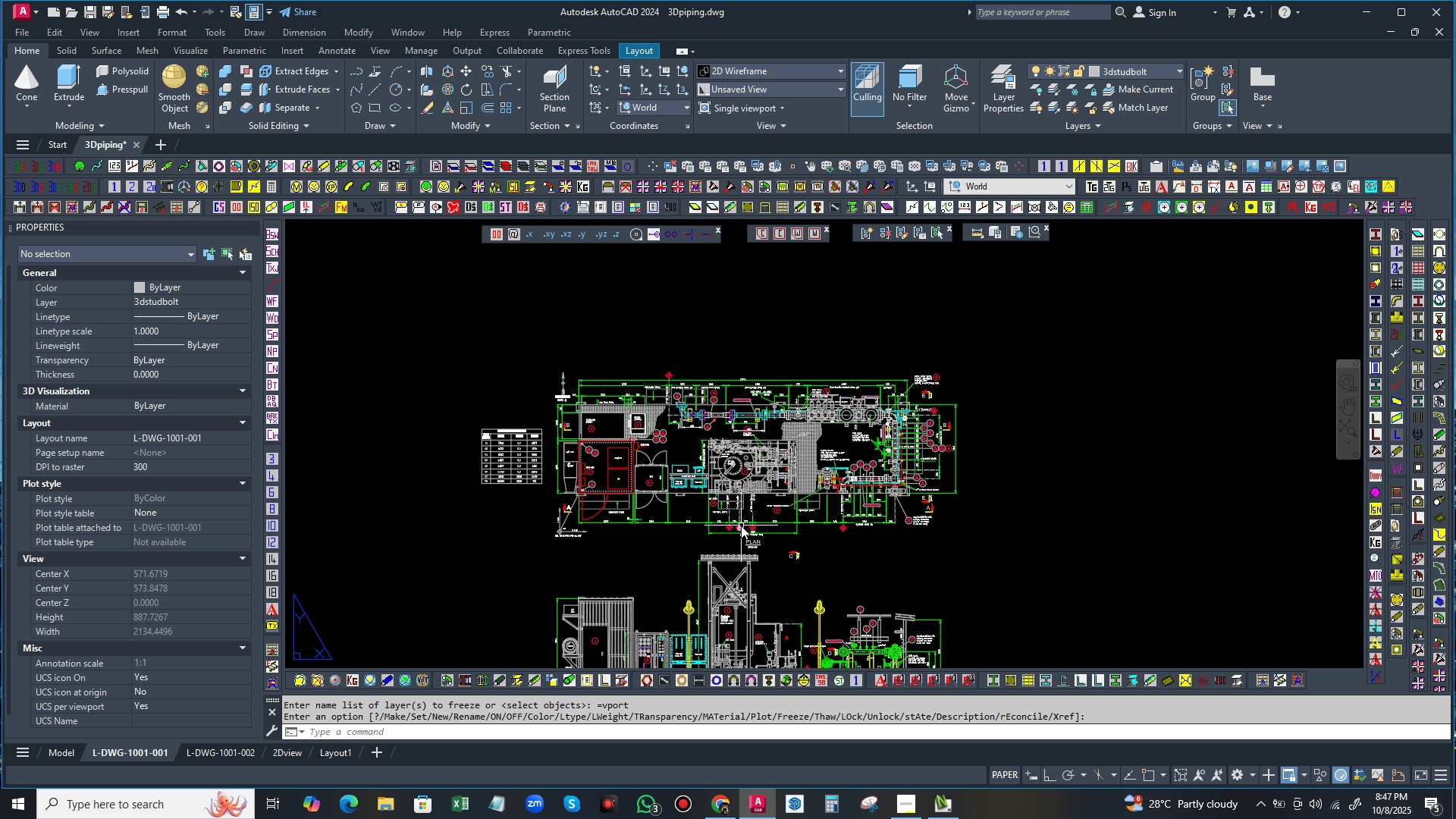 
scroll: coordinate [740, 525], scroll_direction: up, amount: 1.0
 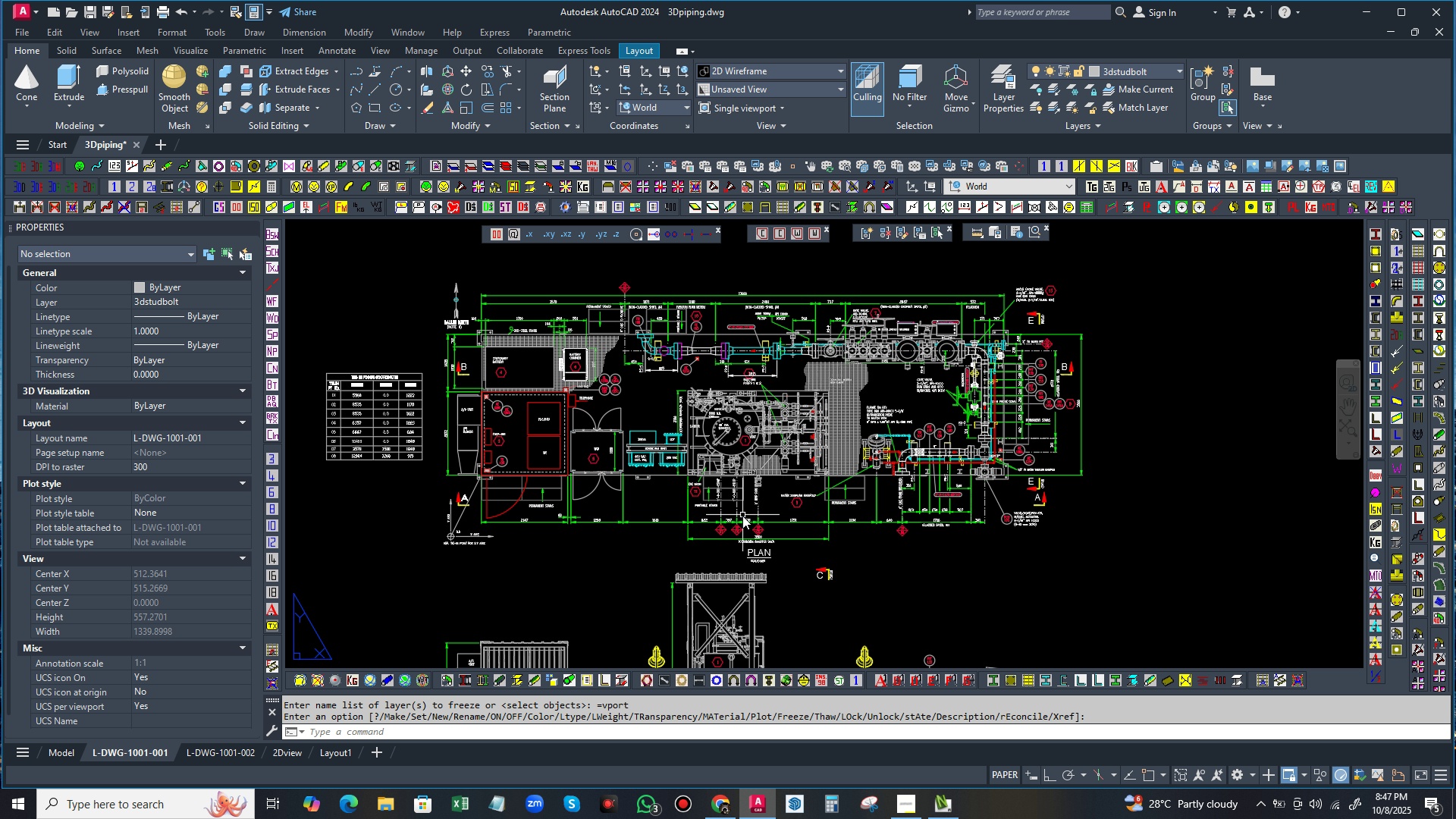 
scroll: coordinate [814, 463], scroll_direction: down, amount: 3.0
 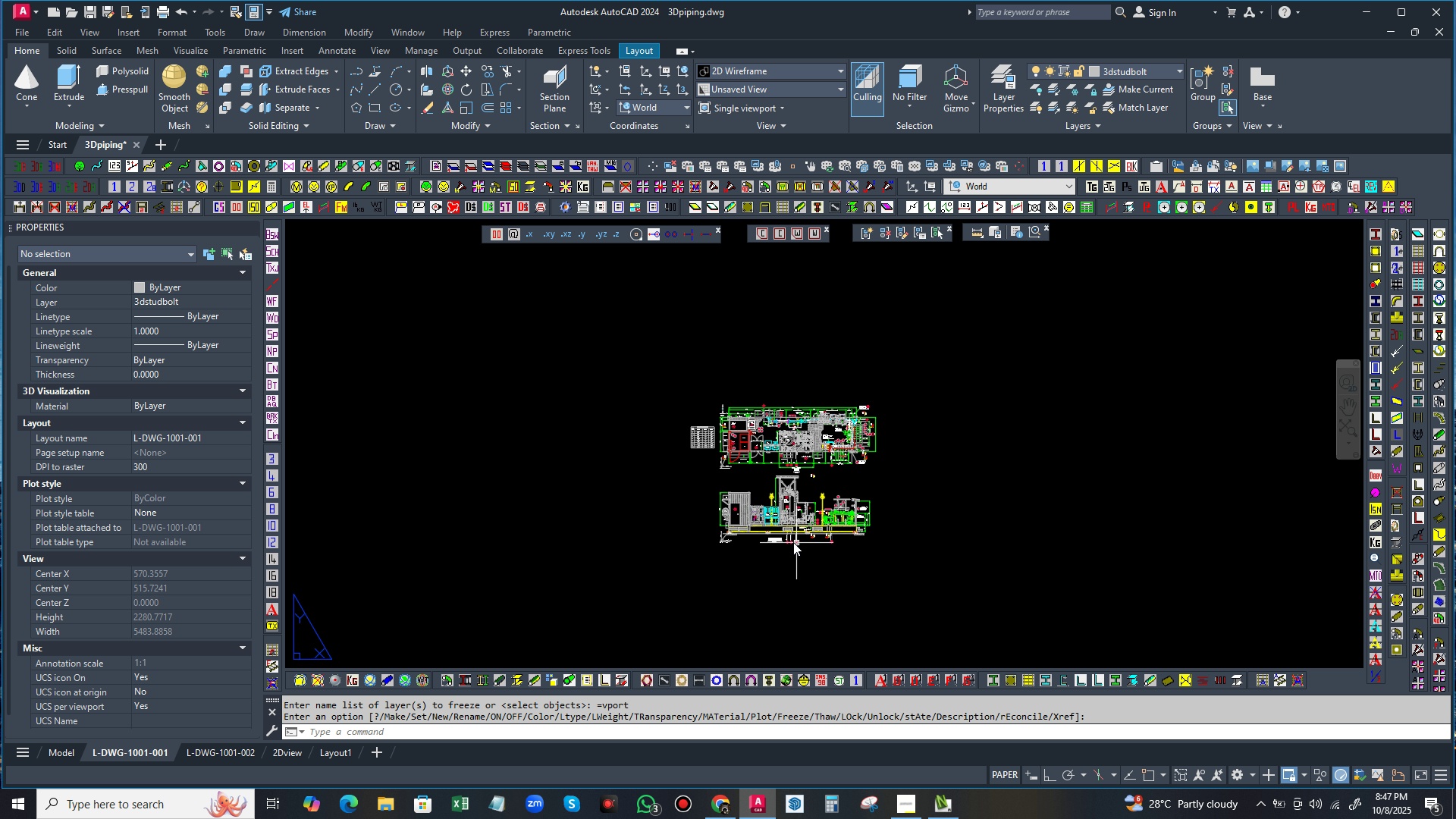 
scroll: coordinate [778, 422], scroll_direction: up, amount: 3.0
 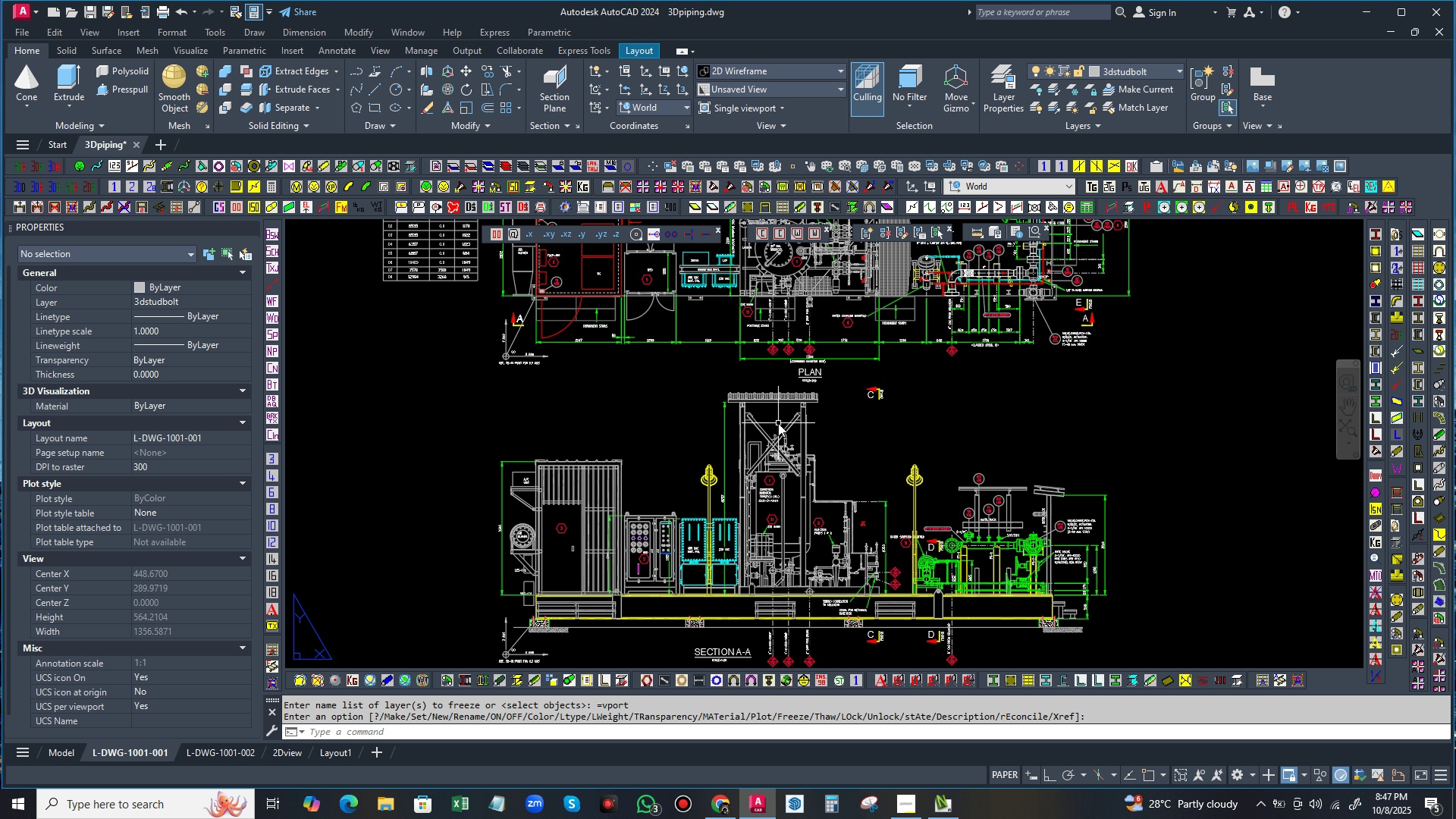 
scroll: coordinate [785, 432], scroll_direction: down, amount: 1.0
 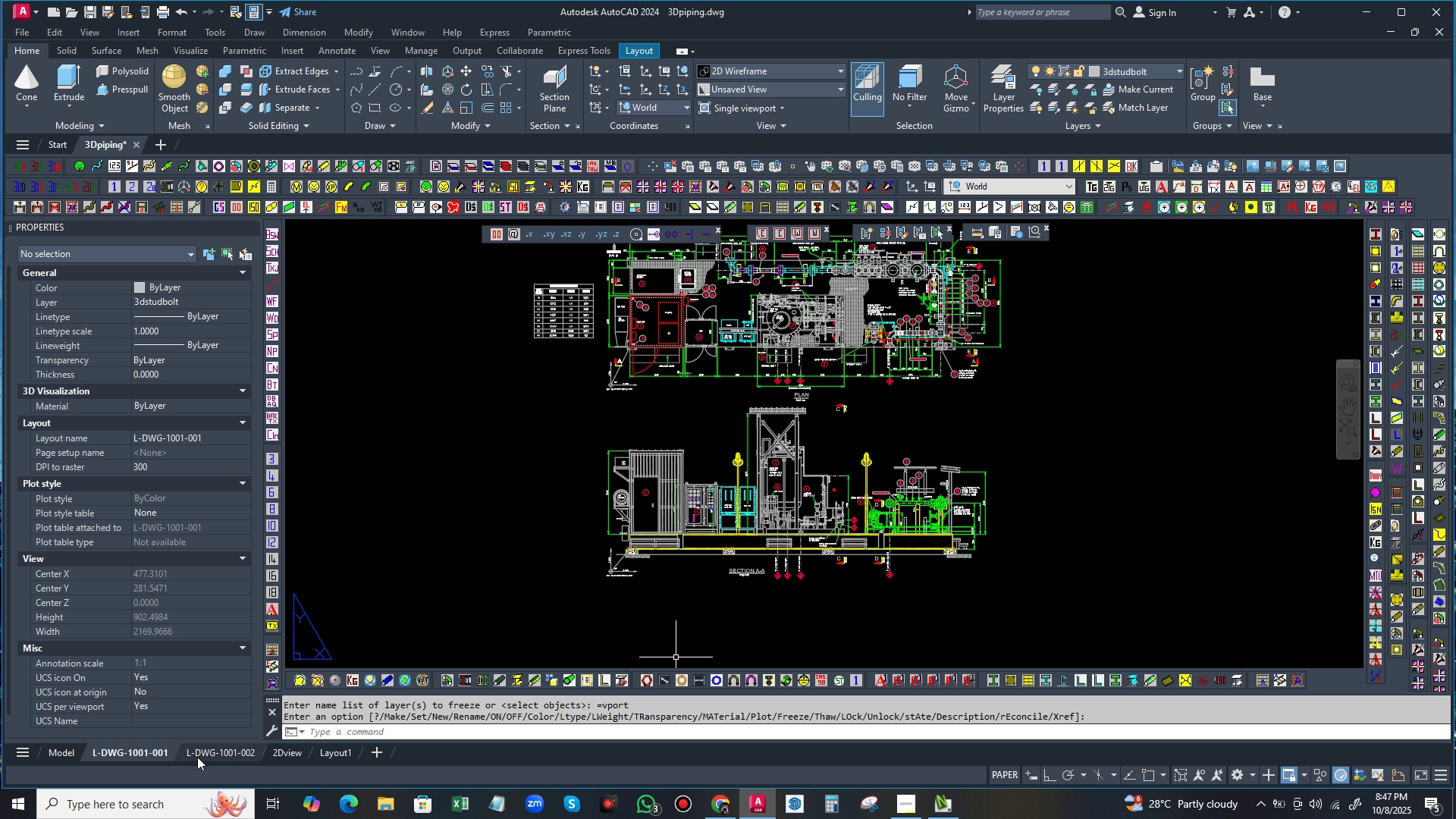 
left_click([199, 756])
 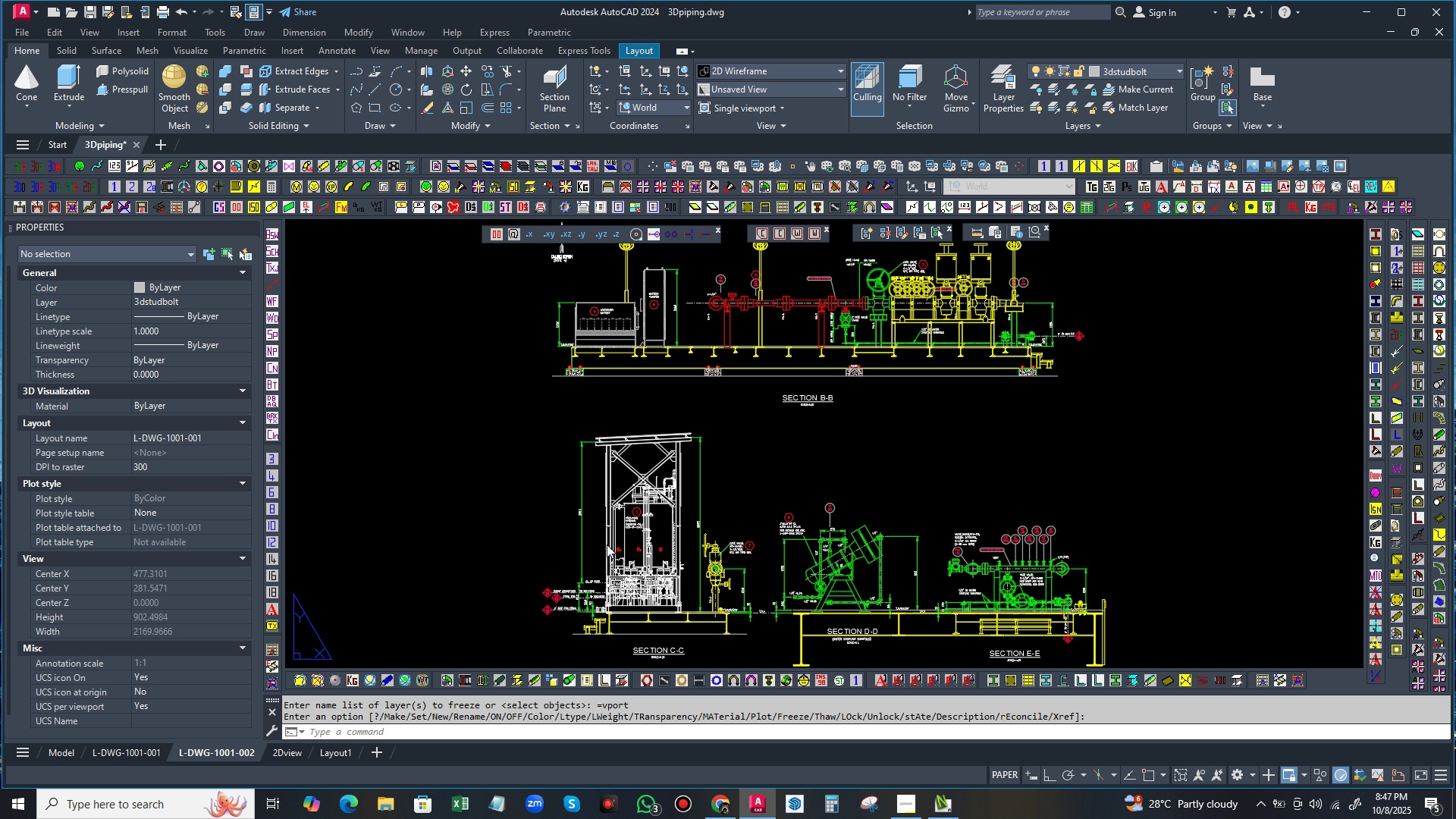 
scroll: coordinate [720, 529], scroll_direction: down, amount: 3.0